 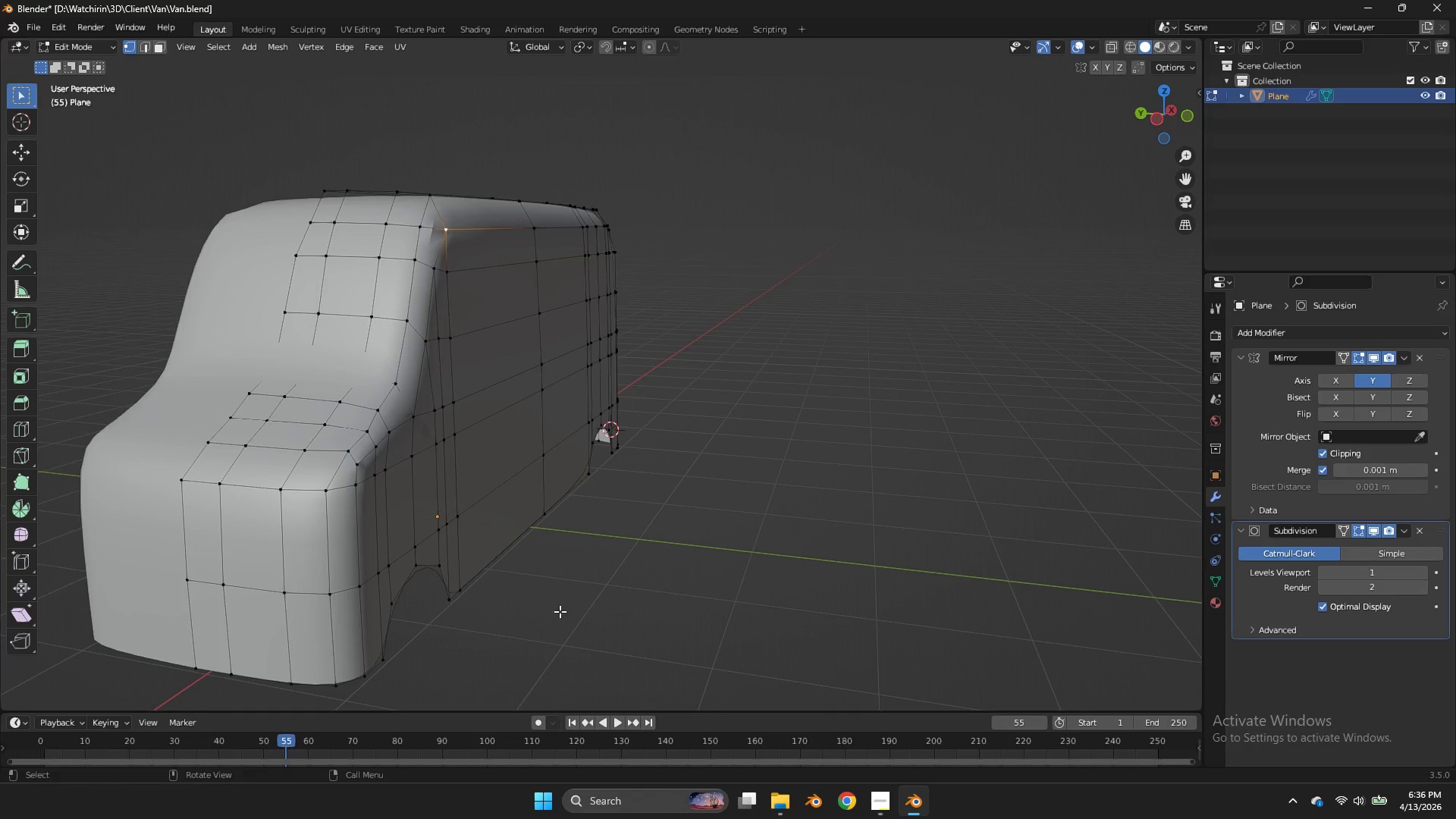 
double_click([429, 565])
 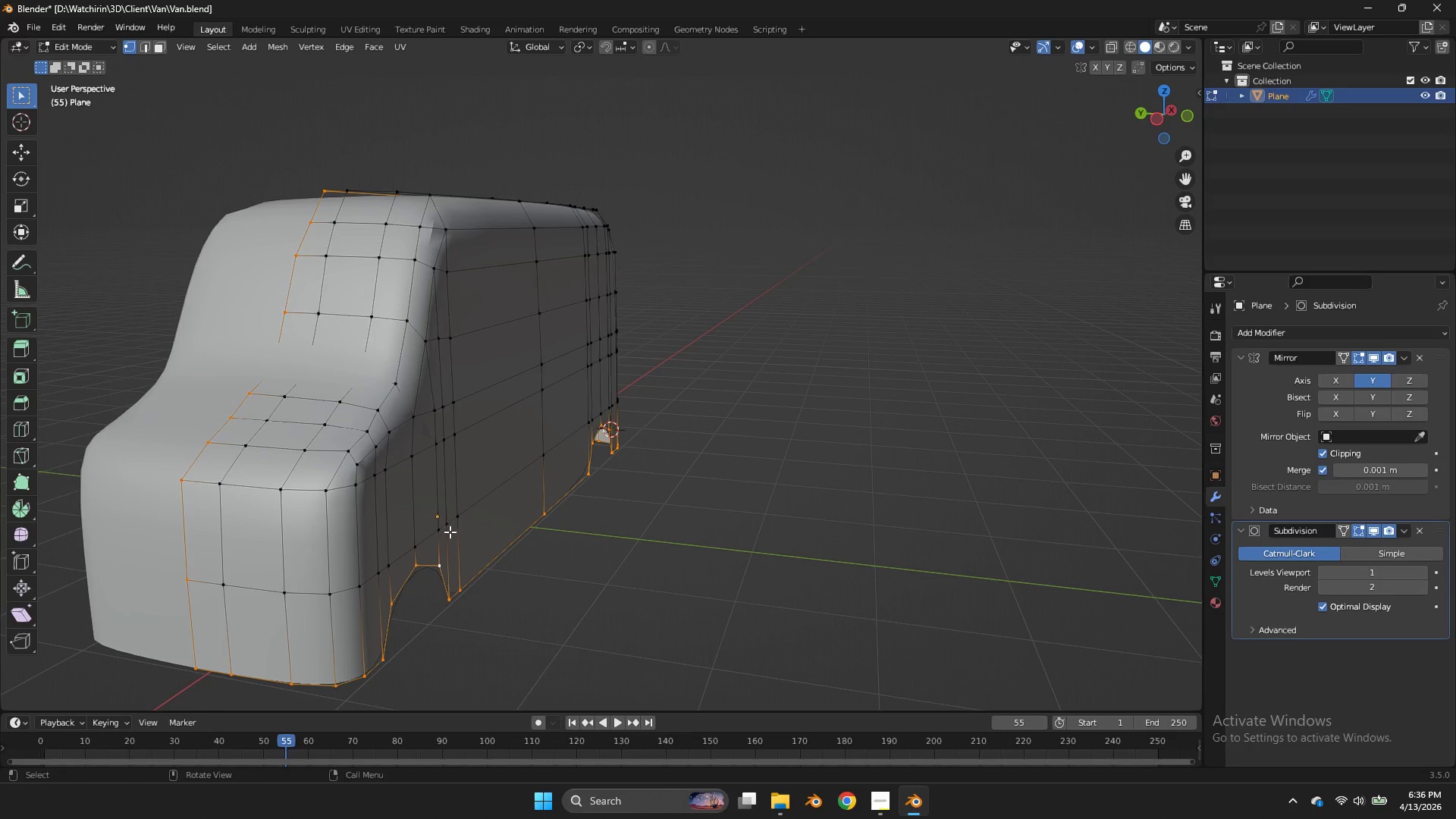 
left_click([442, 555])
 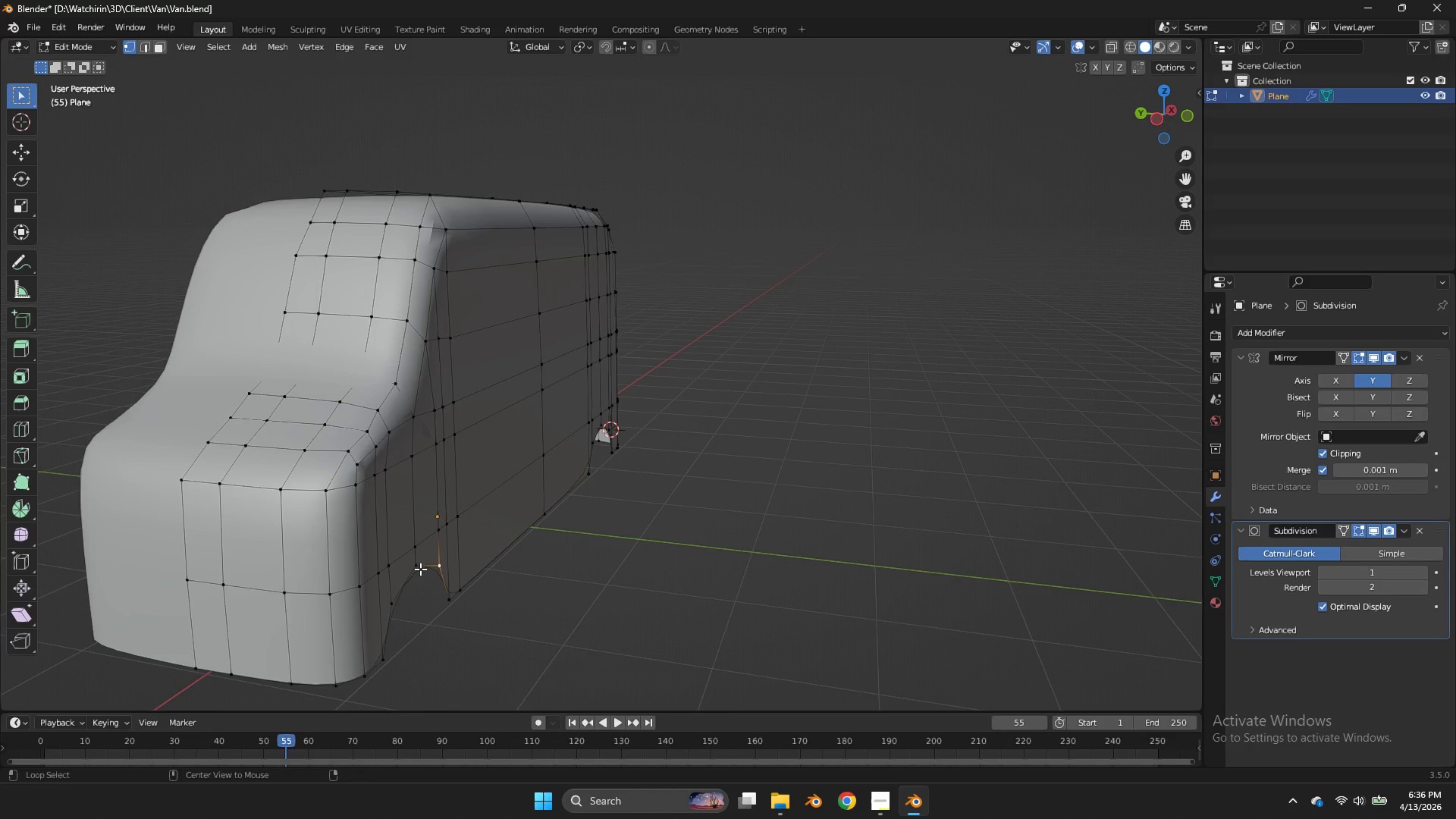 
hold_key(key=AltLeft, duration=0.86)
double_click([420, 569])
 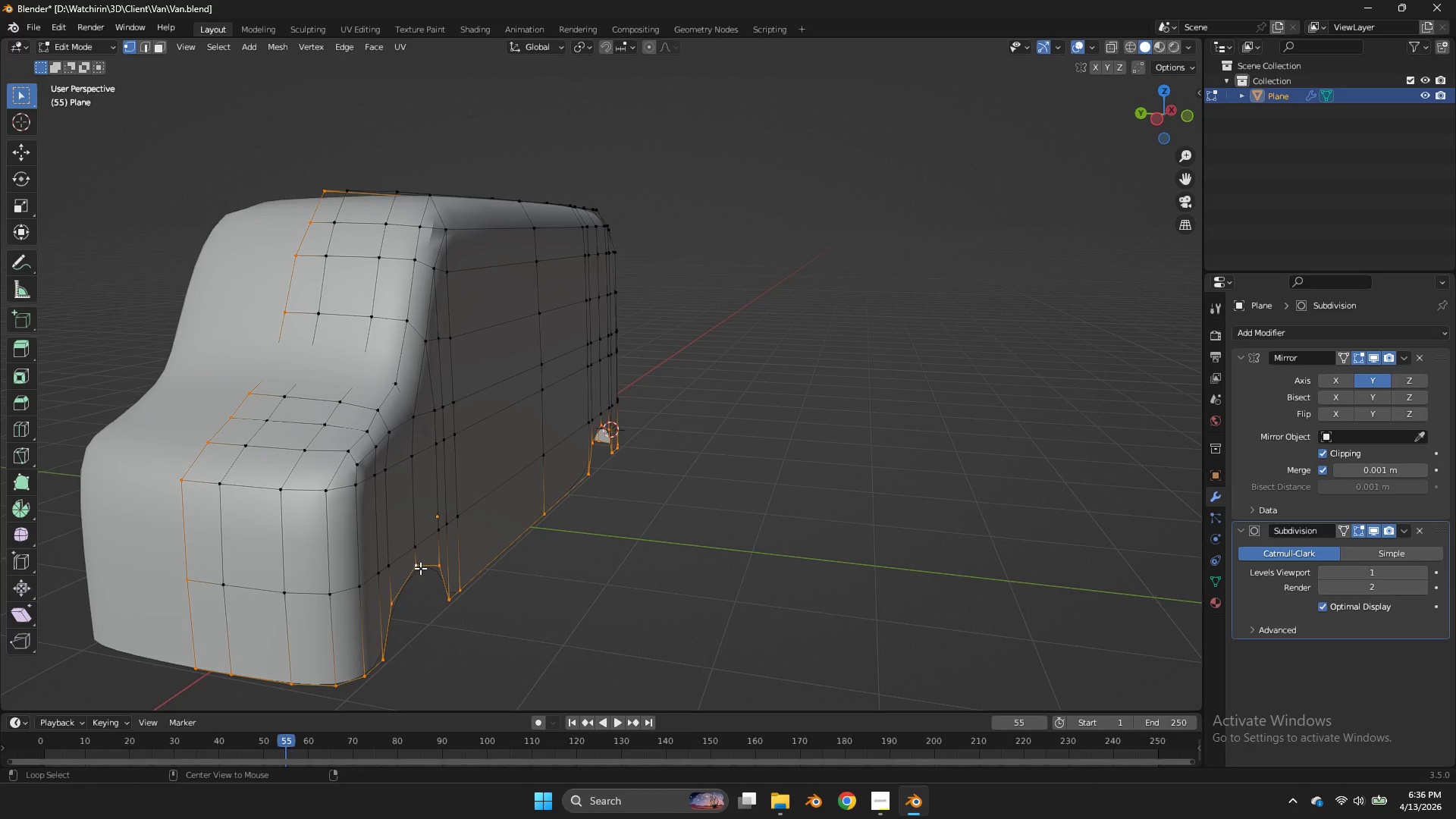 
triple_click([420, 568])
 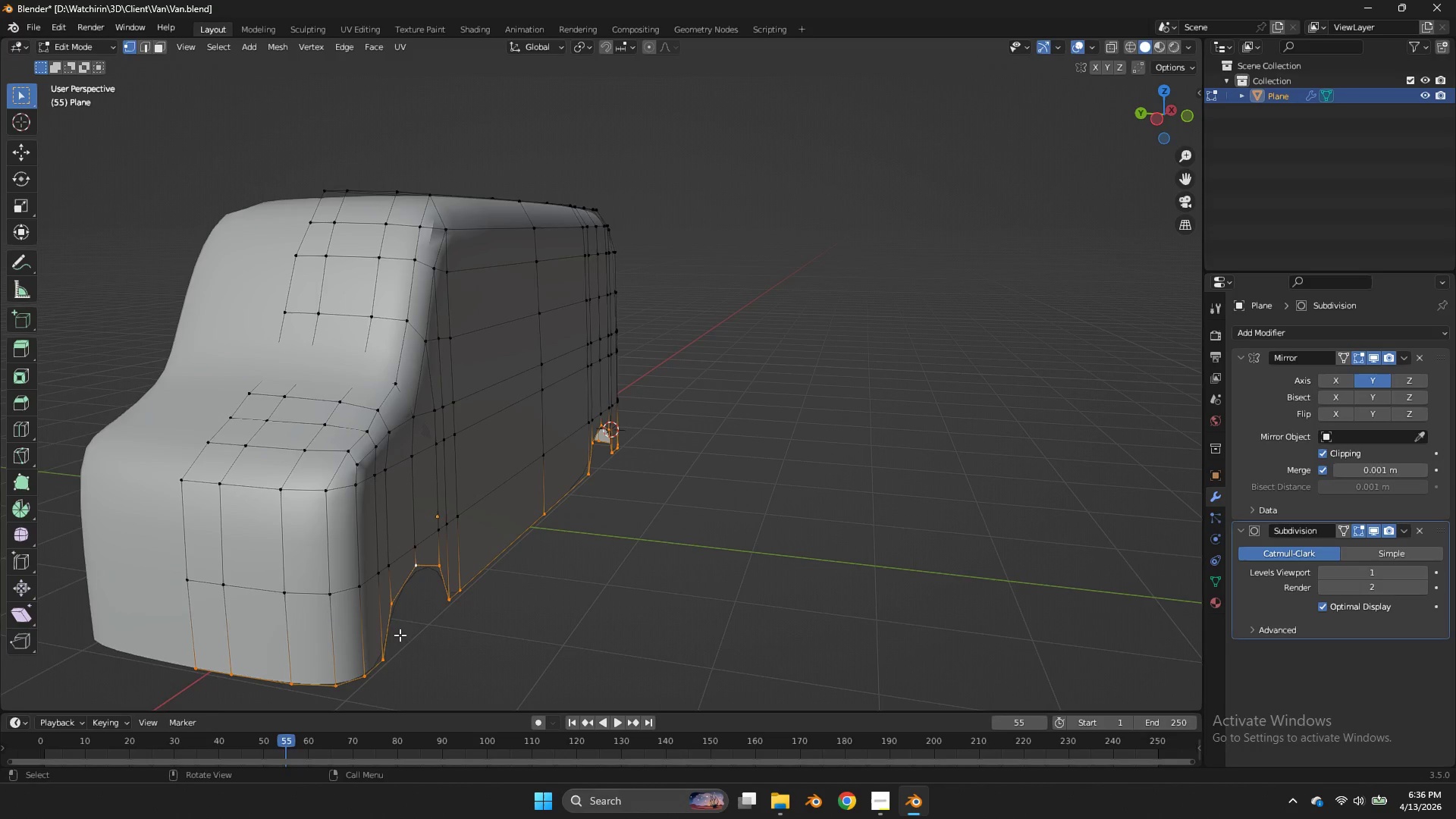 
double_click([400, 639])
 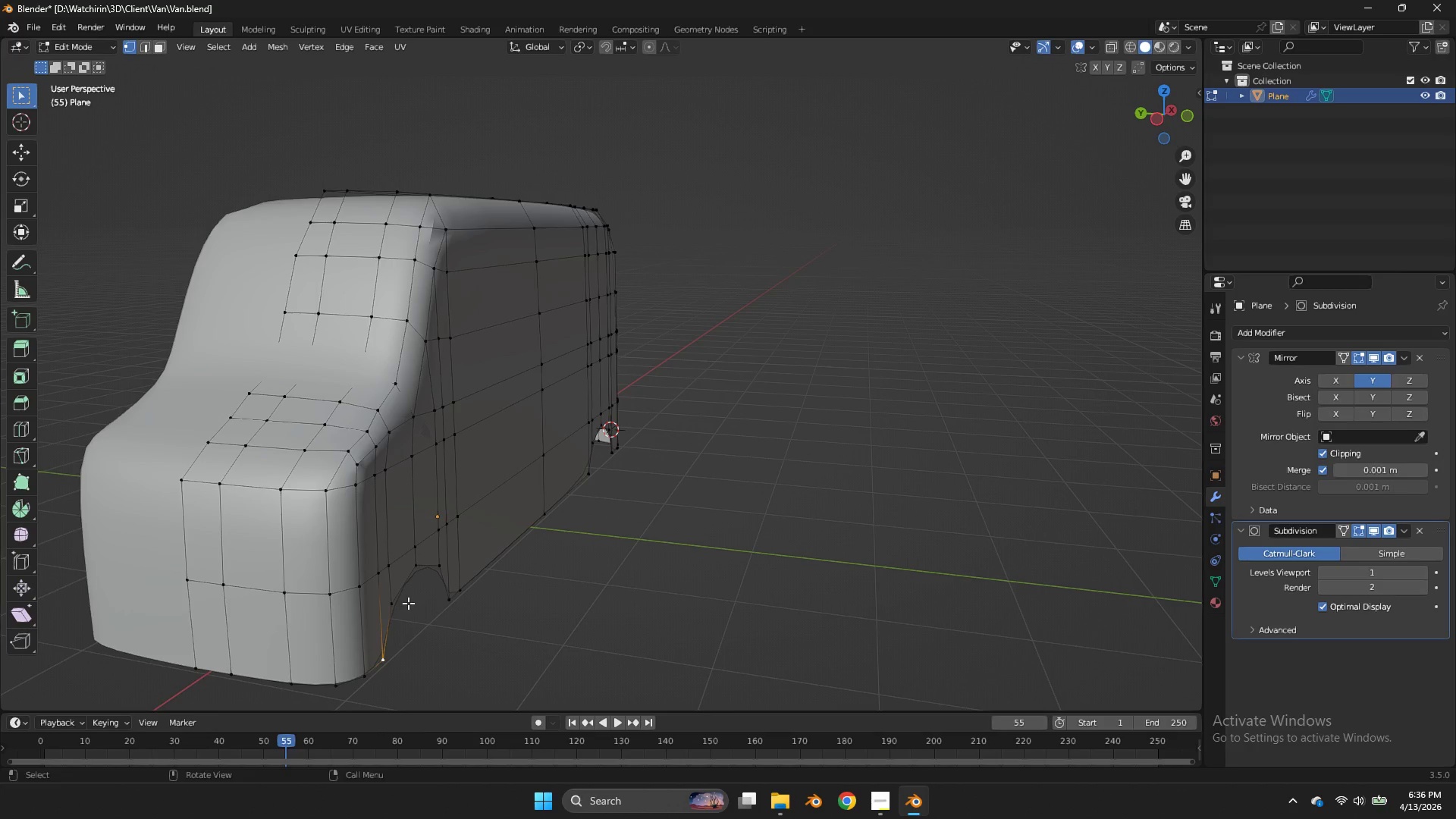 
hold_key(key=ControlLeft, duration=2.14)
double_click([416, 582])
 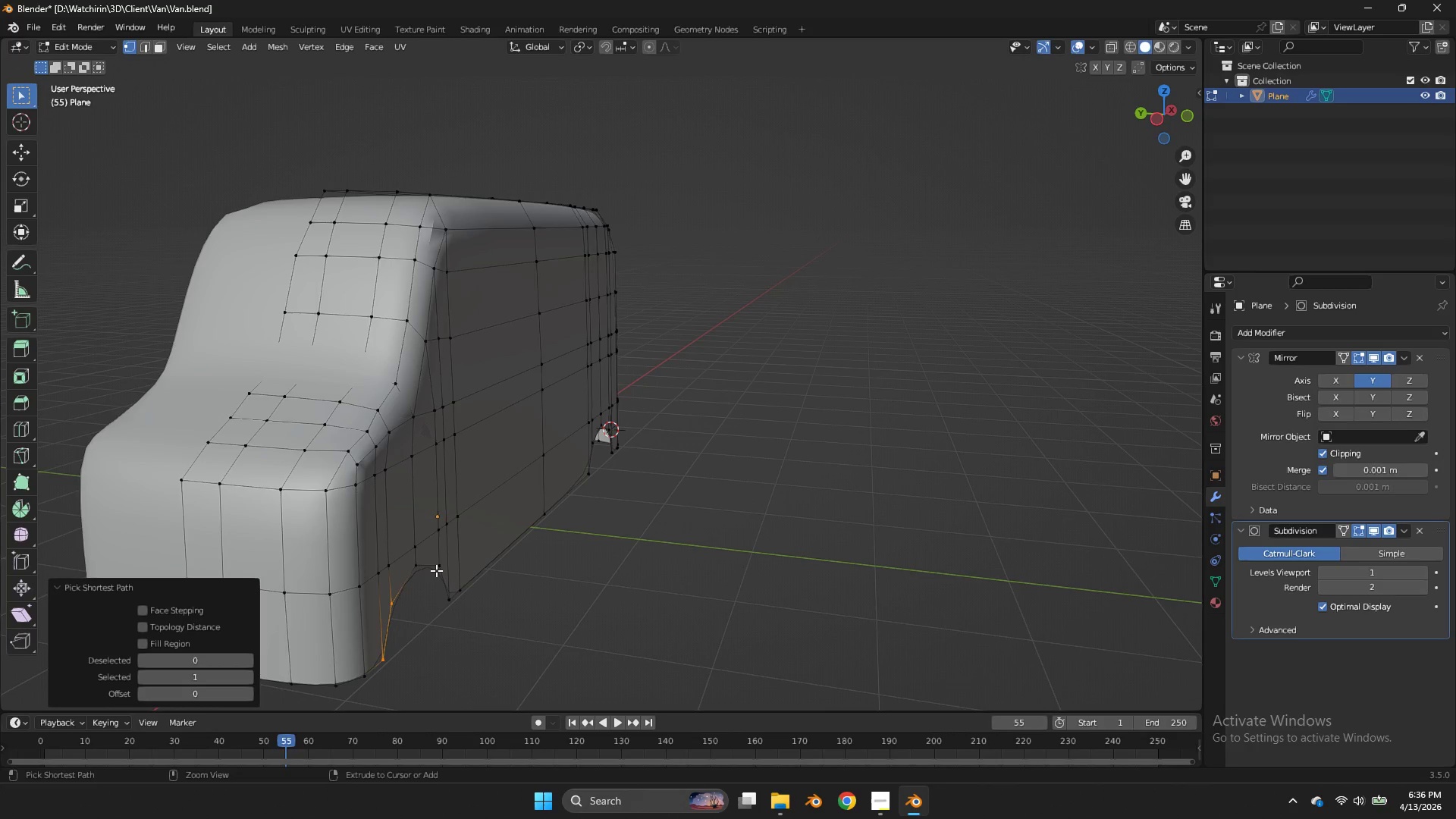 
triple_click([416, 582])
 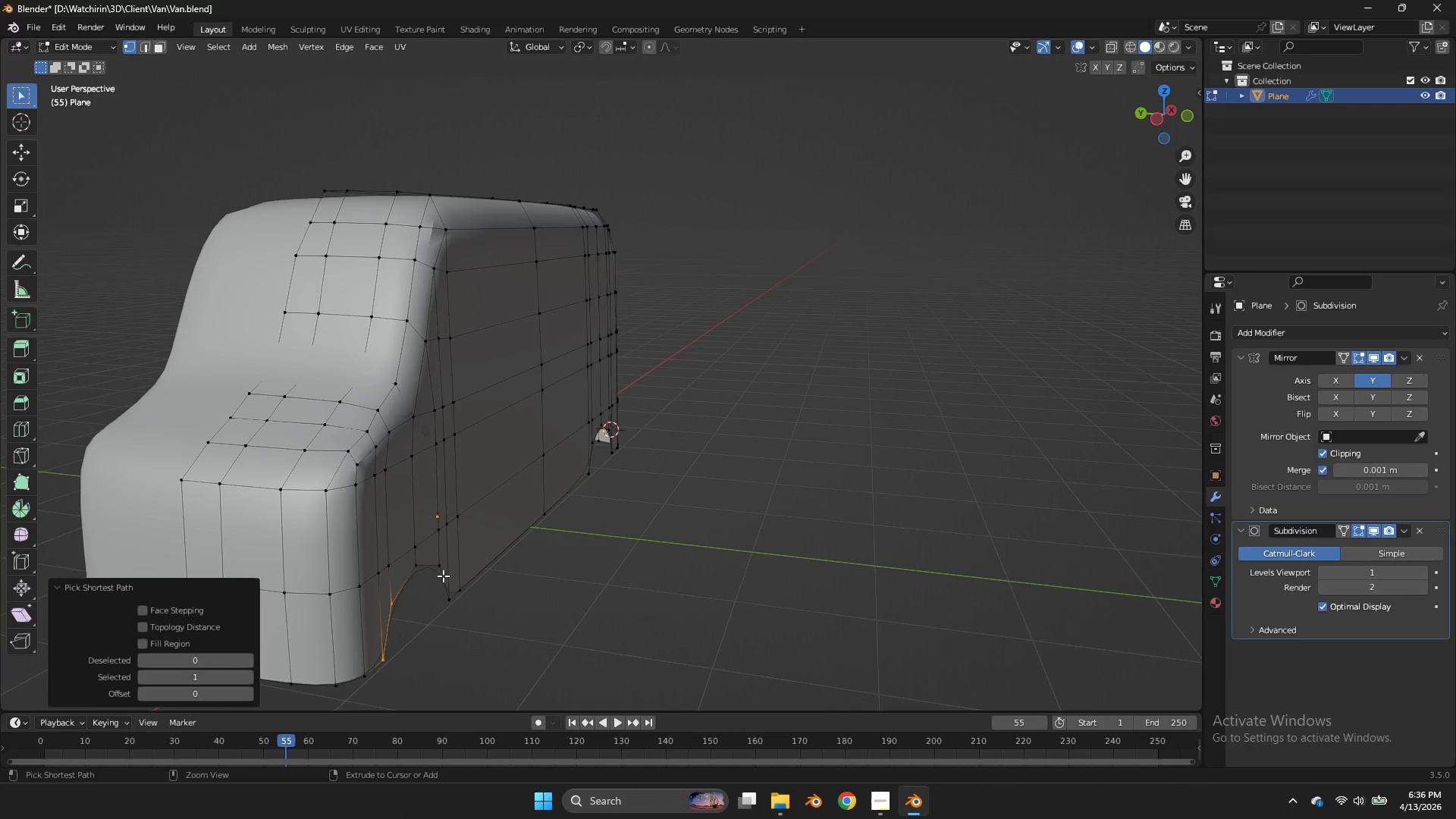 
triple_click([436, 570])
 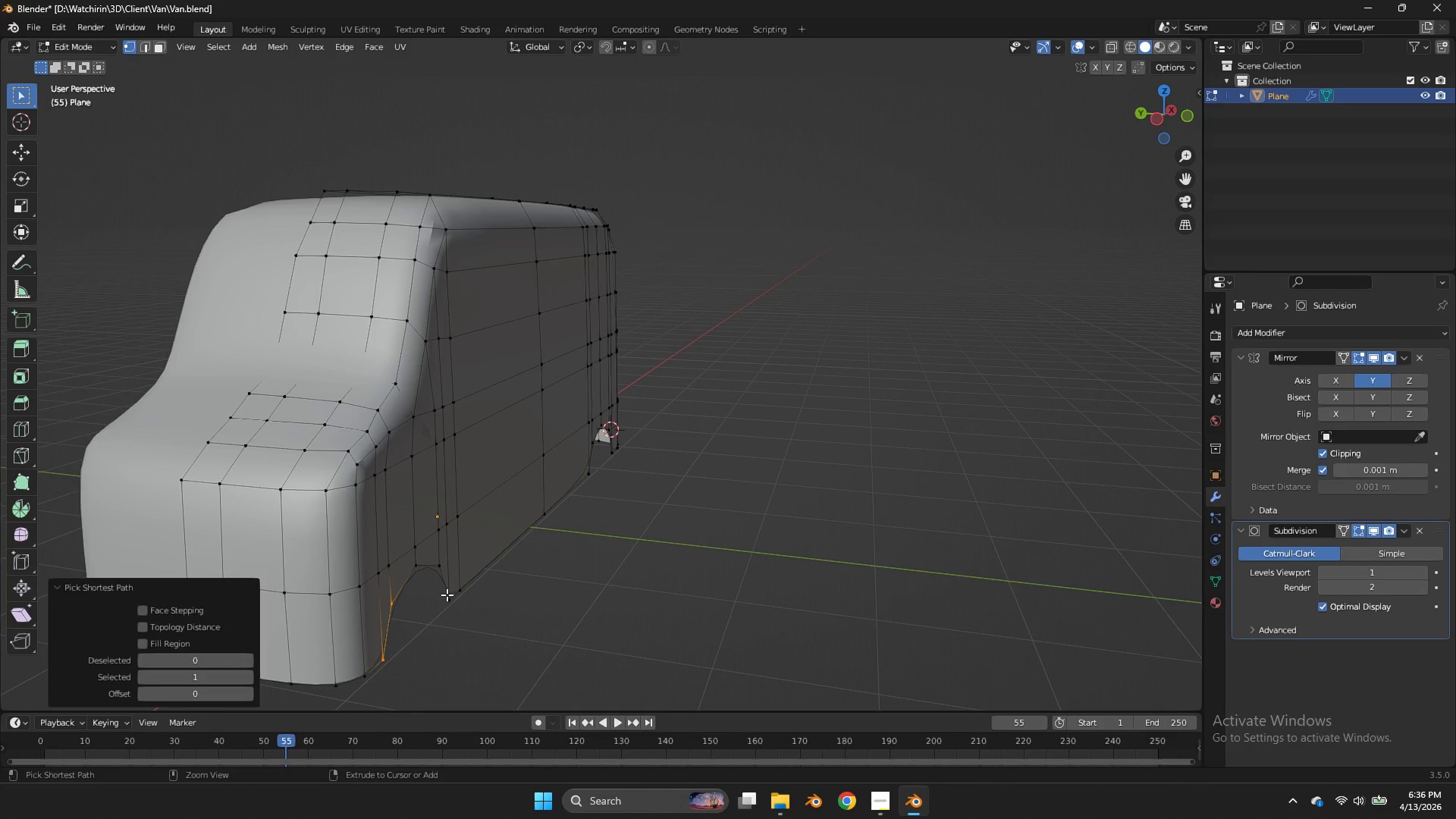 
triple_click([436, 570])
 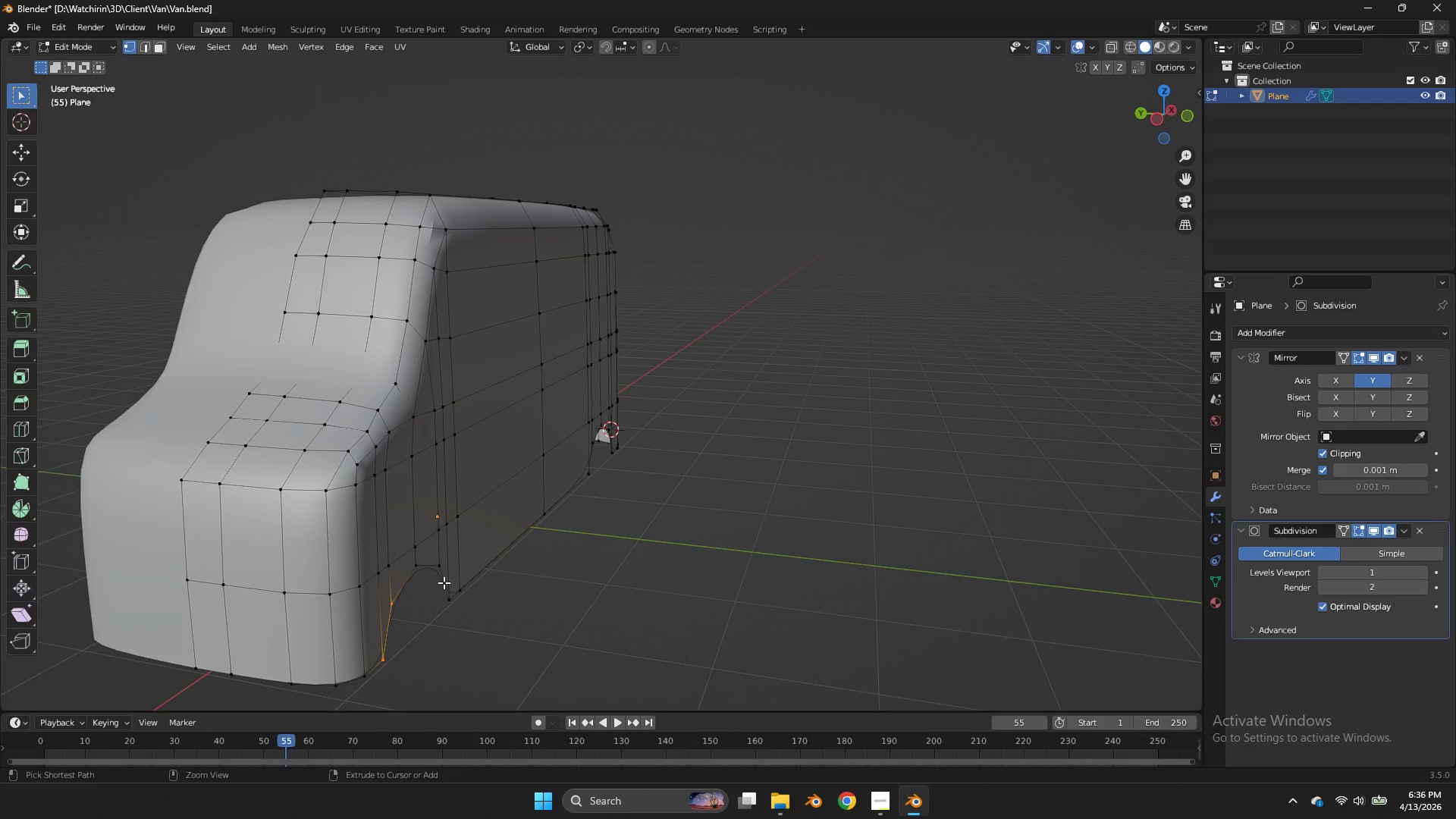 
triple_click([447, 595])
 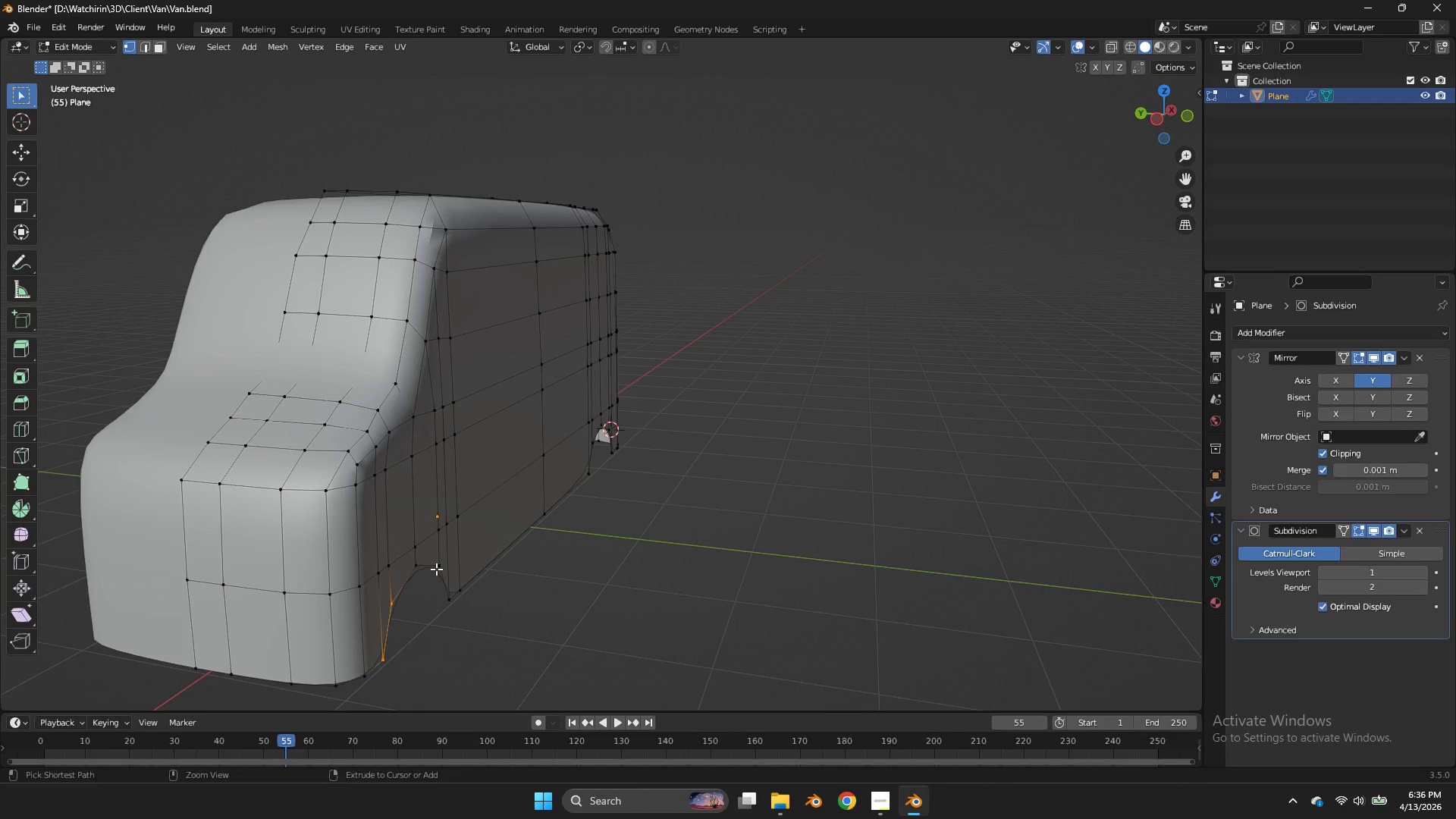 
triple_click([436, 569])
 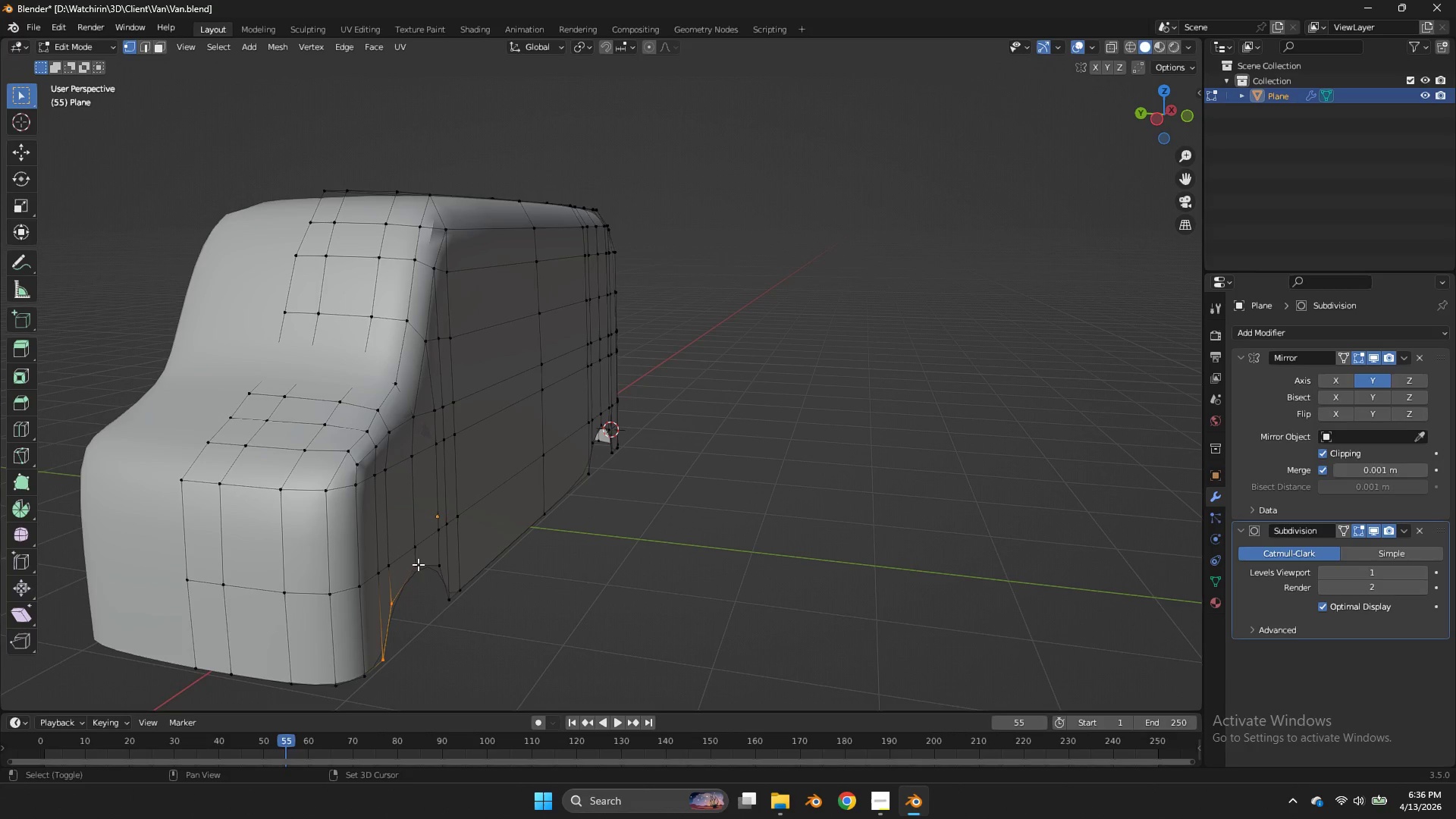 
hold_key(key=ShiftLeft, duration=0.59)
double_click([418, 564])
 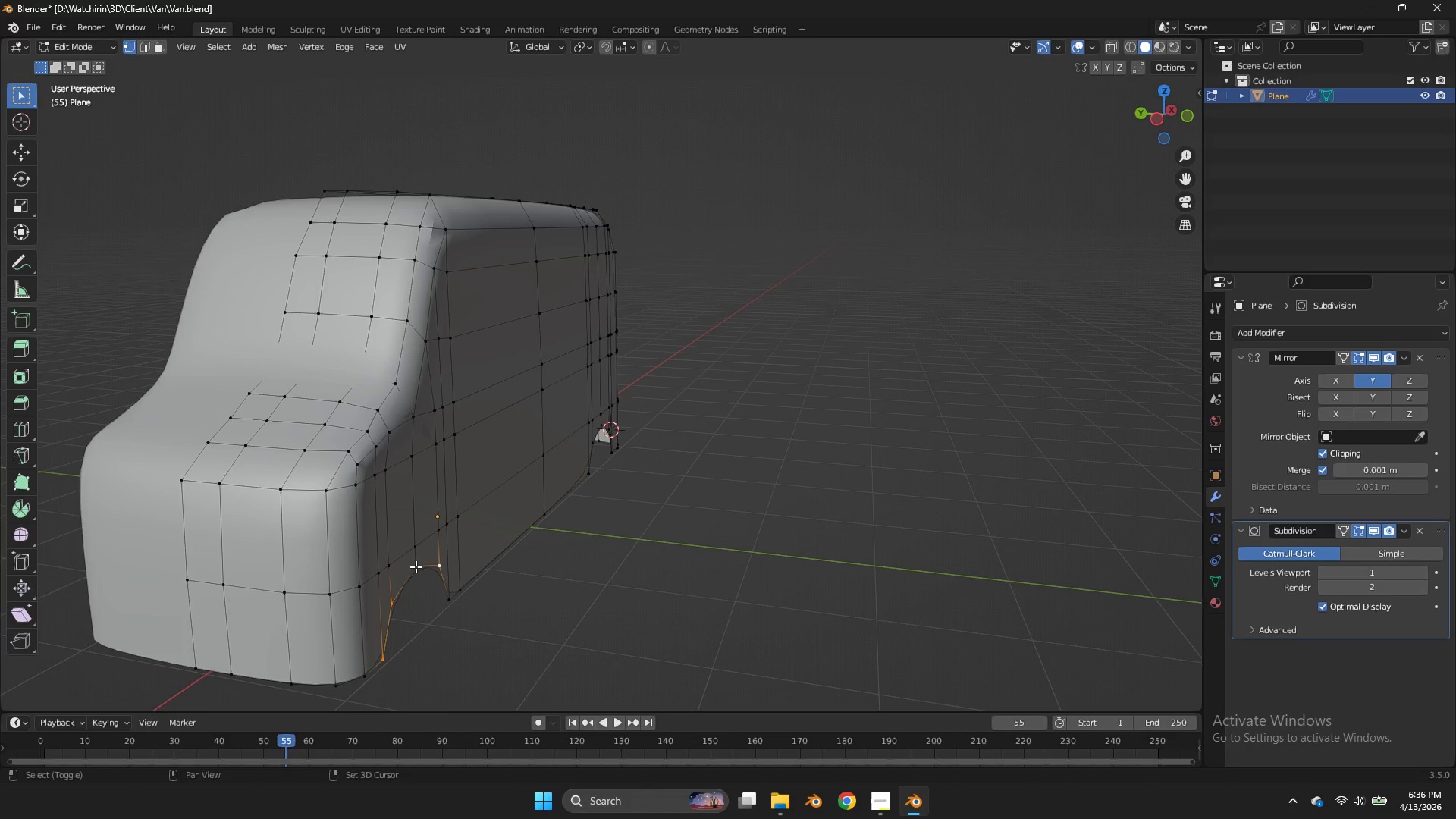 
hold_key(key=ShiftLeft, duration=2.52)
double_click([416, 566])
 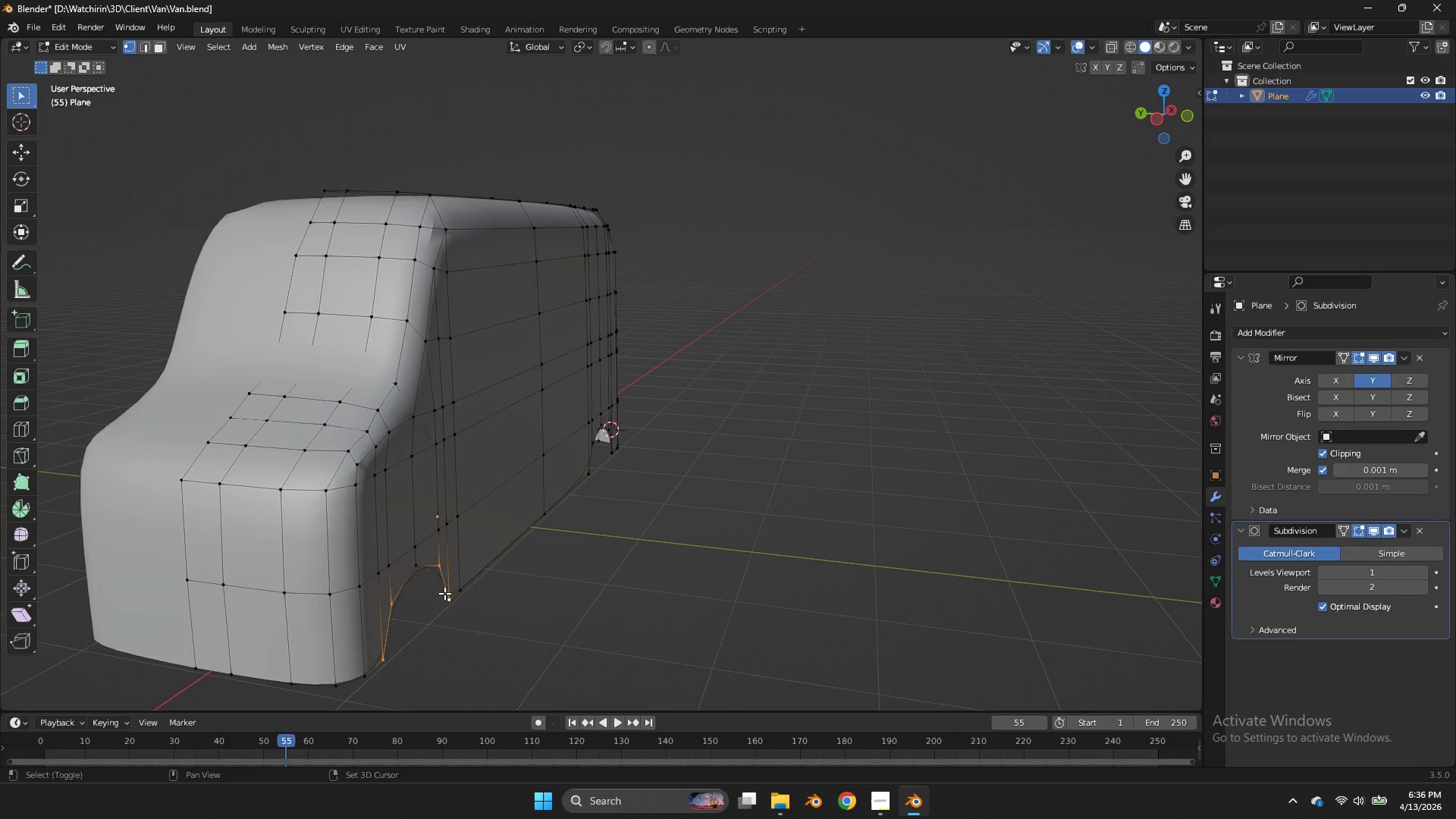 
triple_click([444, 593])
 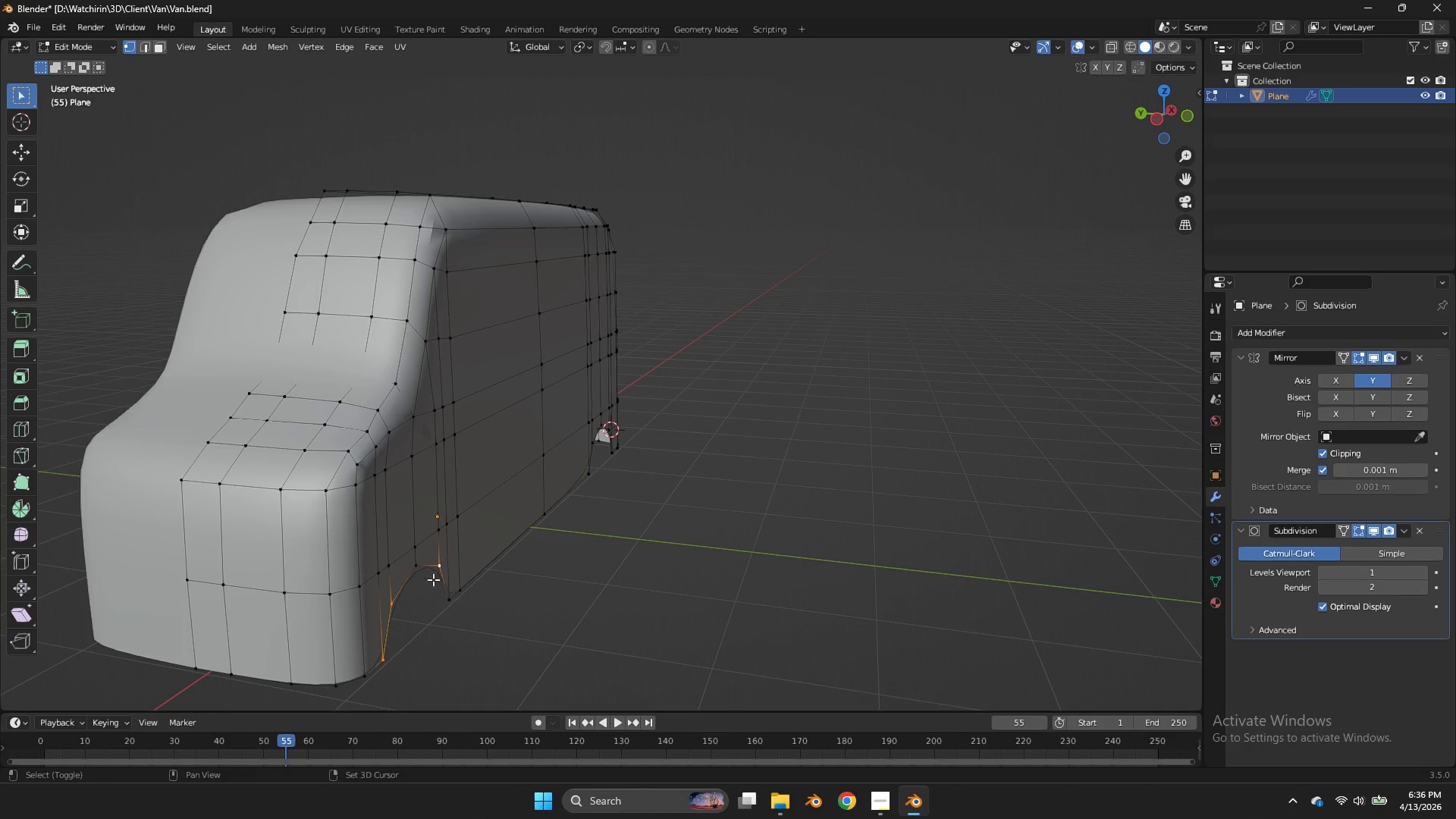 
triple_click([444, 593])
 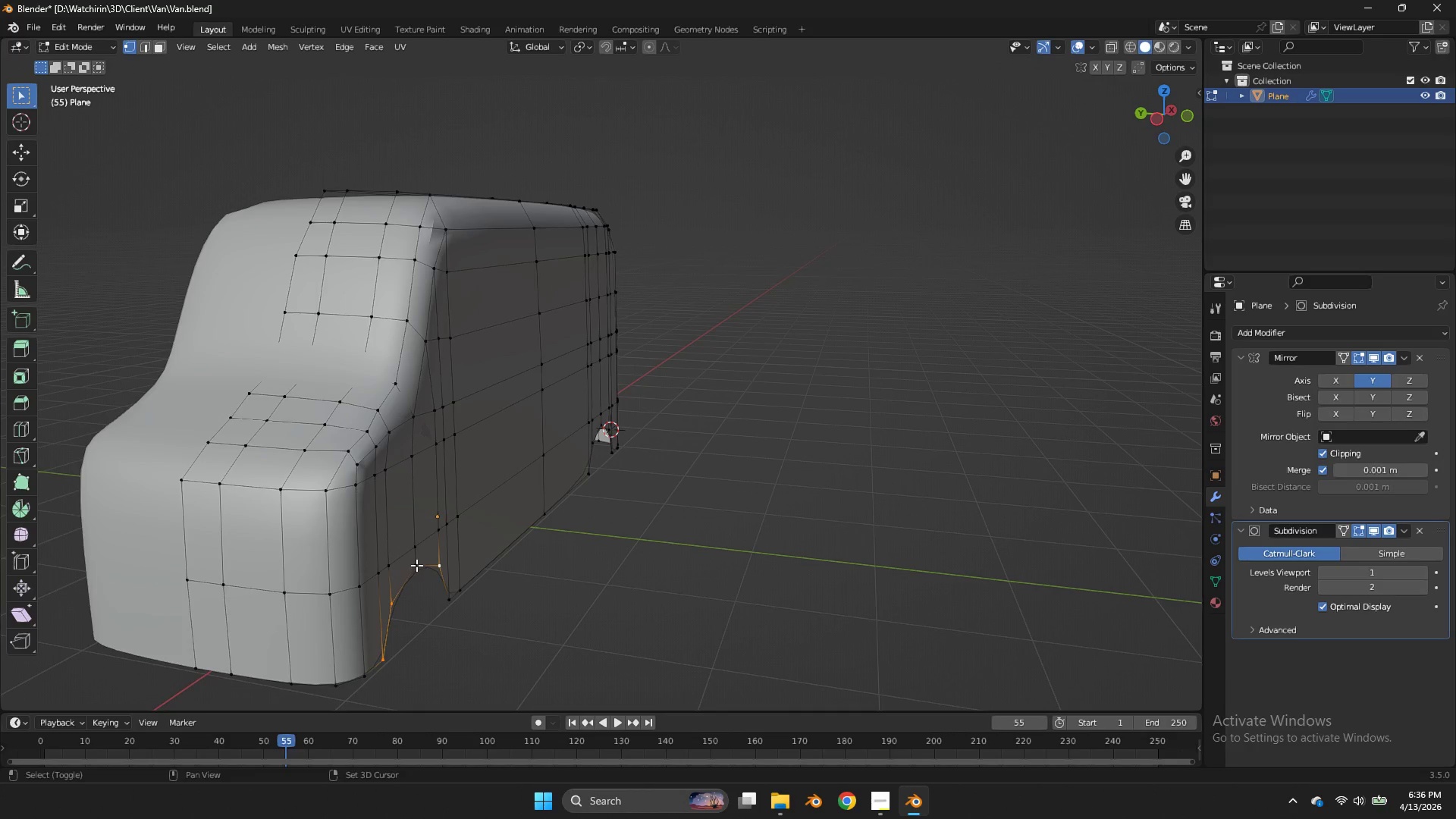 
triple_click([416, 565])
 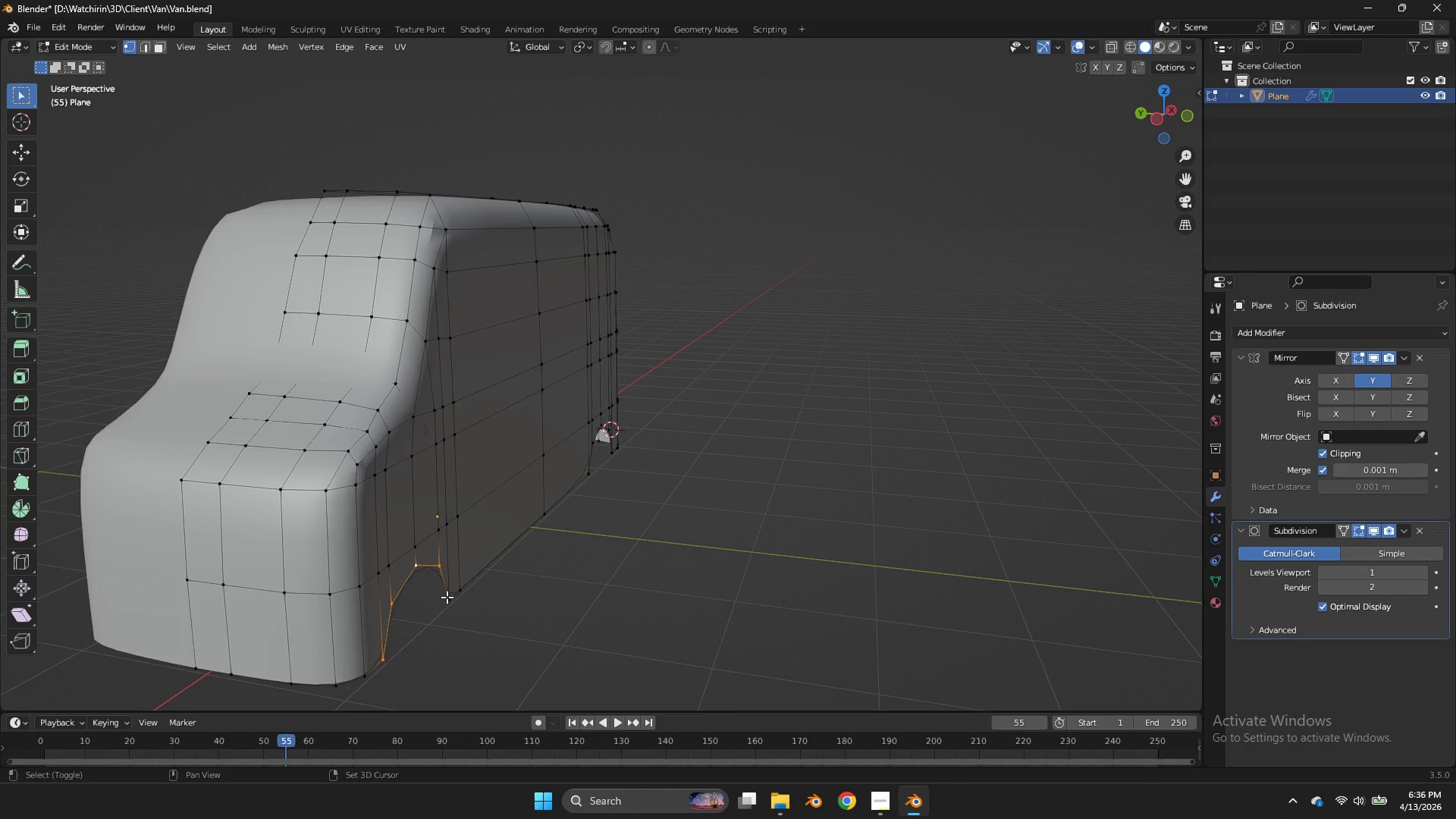 
left_click([447, 597])
 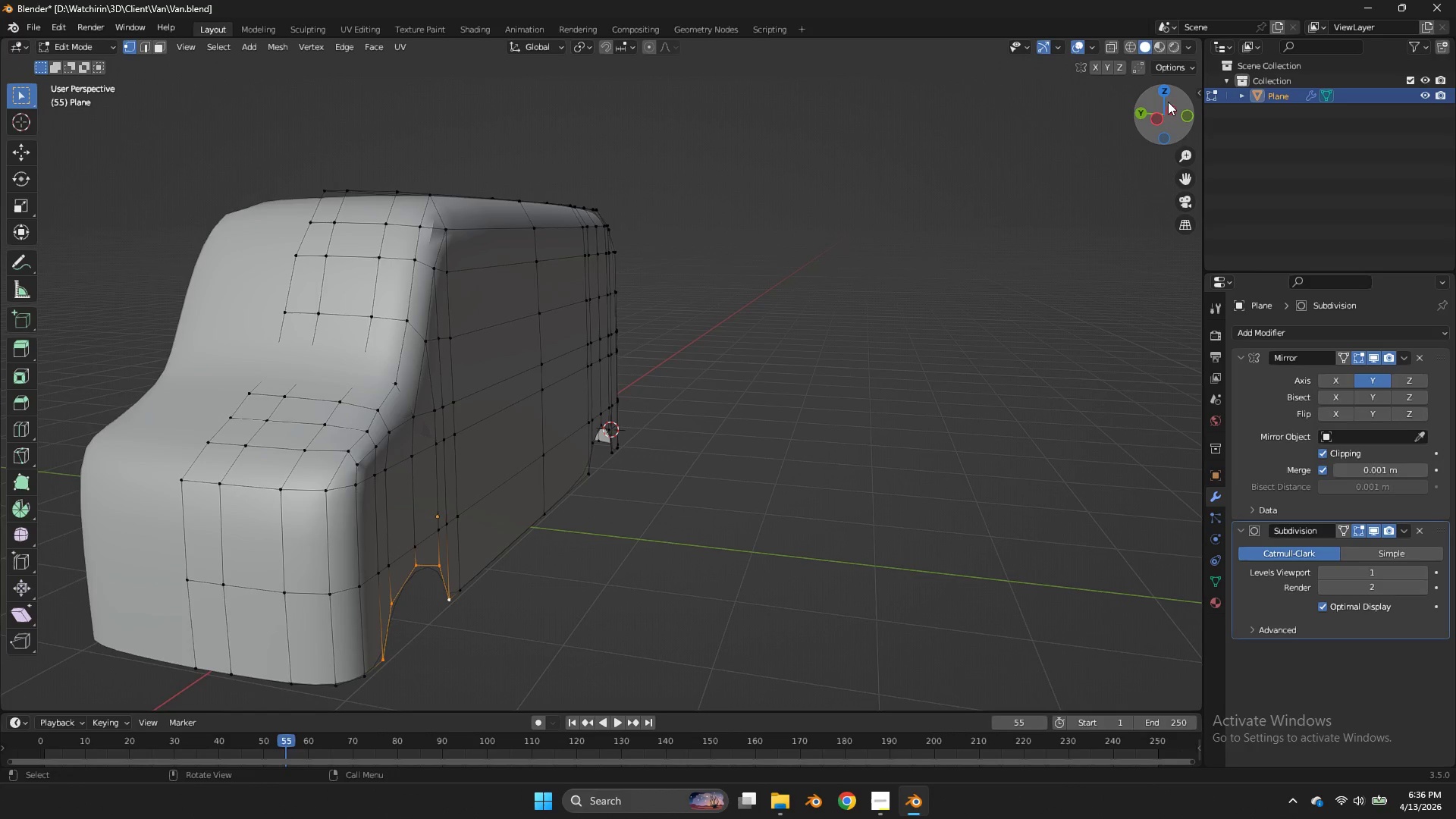 
left_click([1165, 92])
 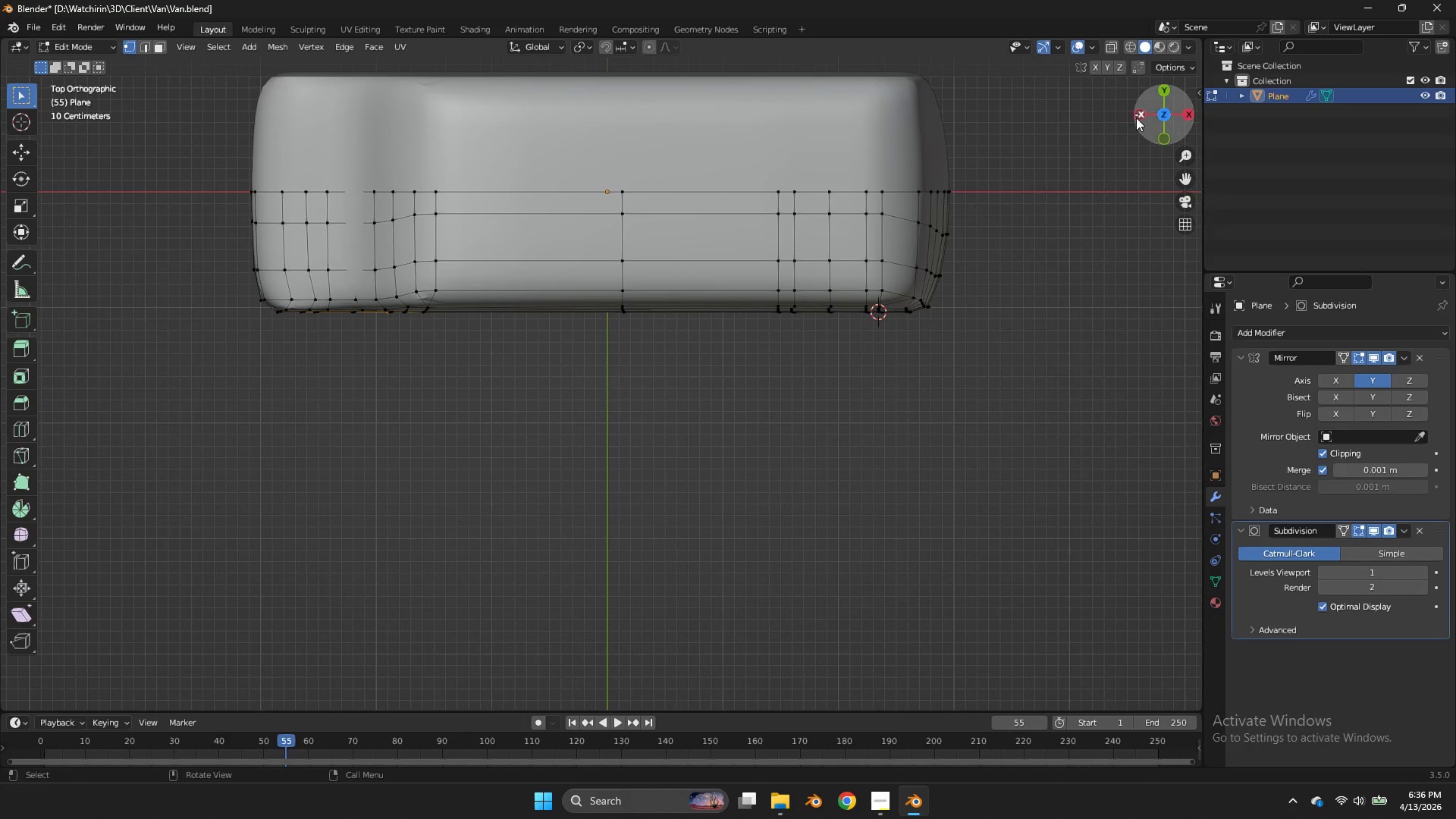 
left_click_drag(start_coordinate=[1145, 112], to_coordinate=[1091, 648])
 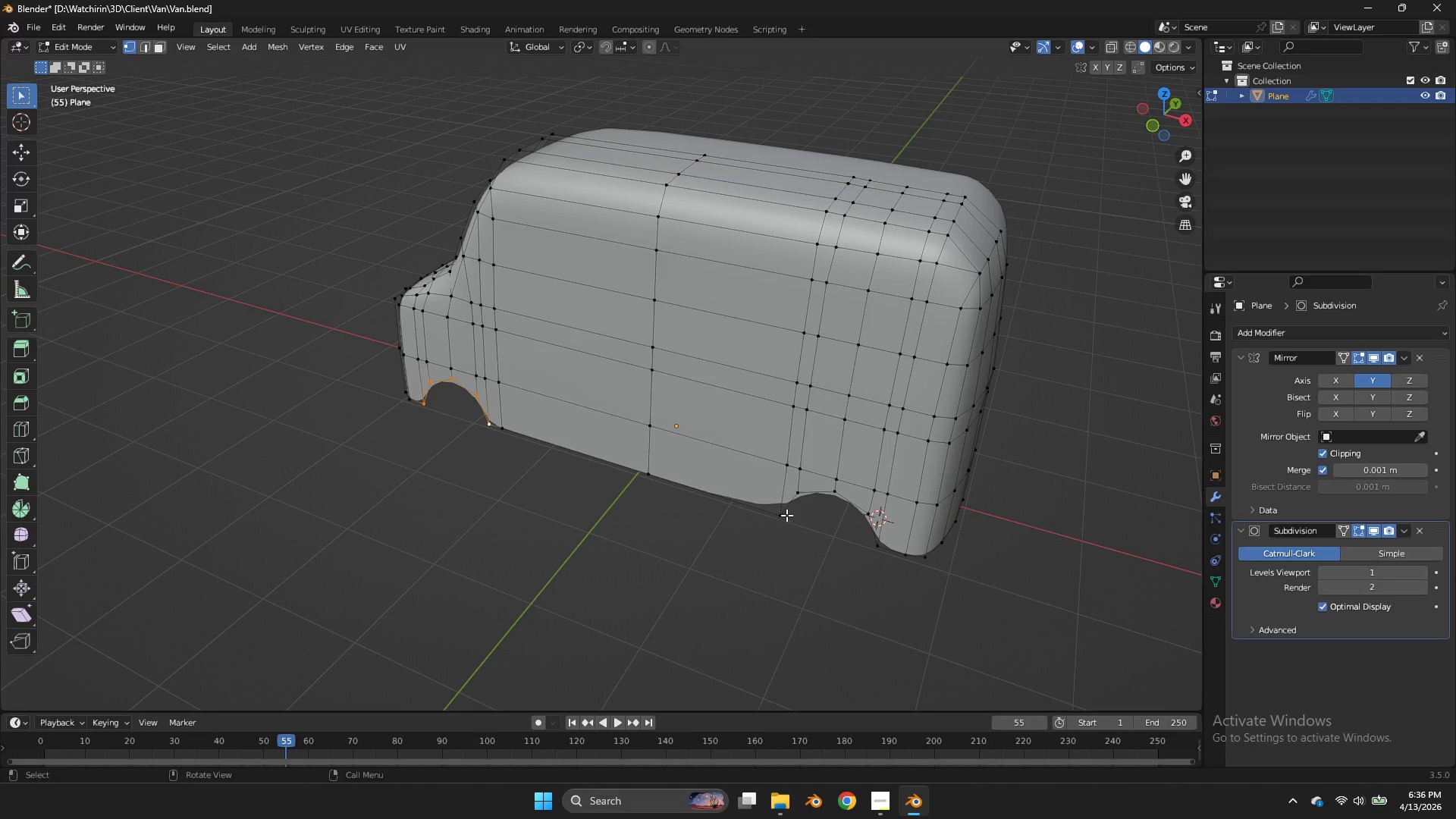 
hold_key(key=ShiftLeft, duration=3.58)
left_click([787, 514])
 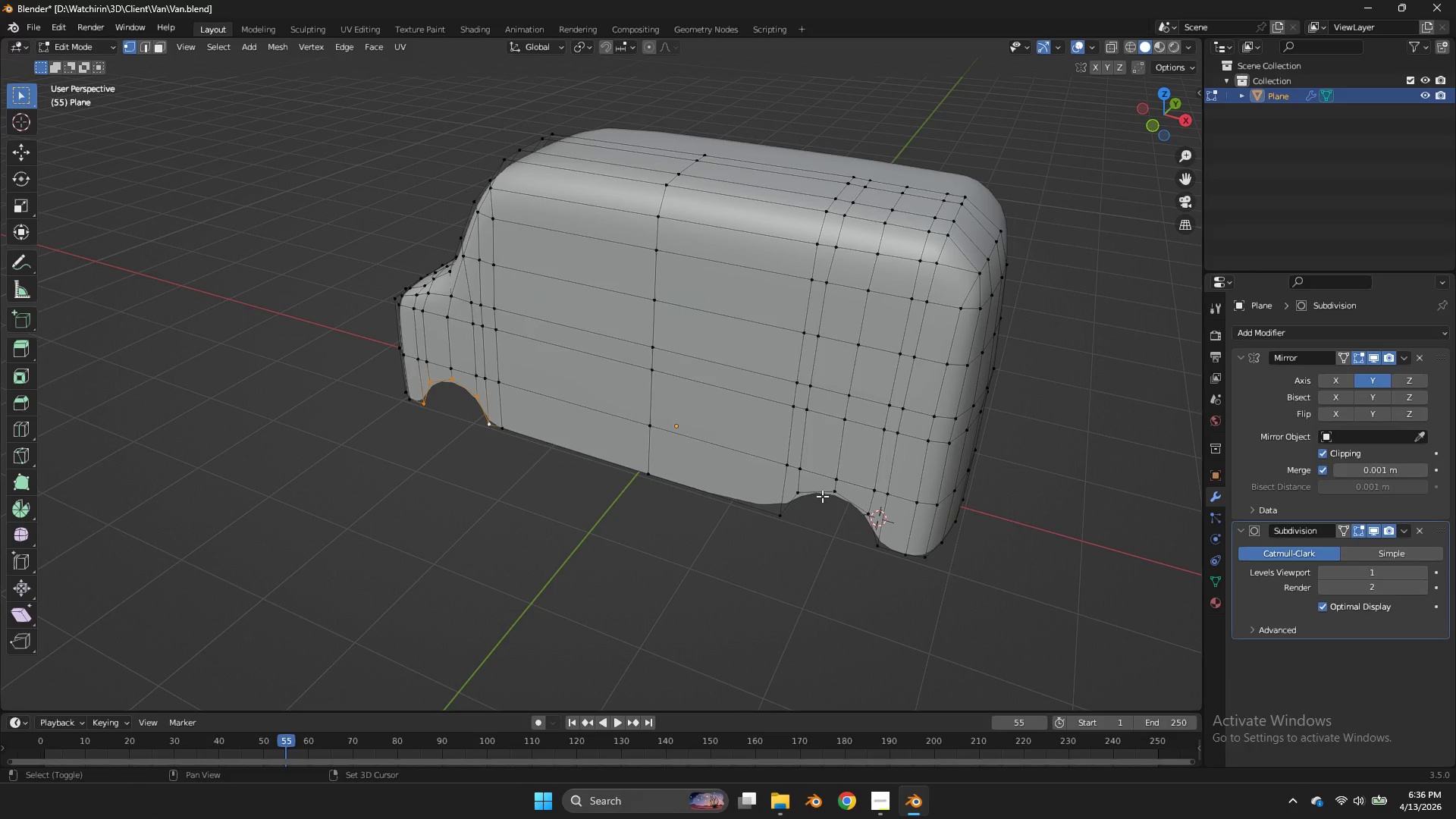 
double_click([787, 514])
 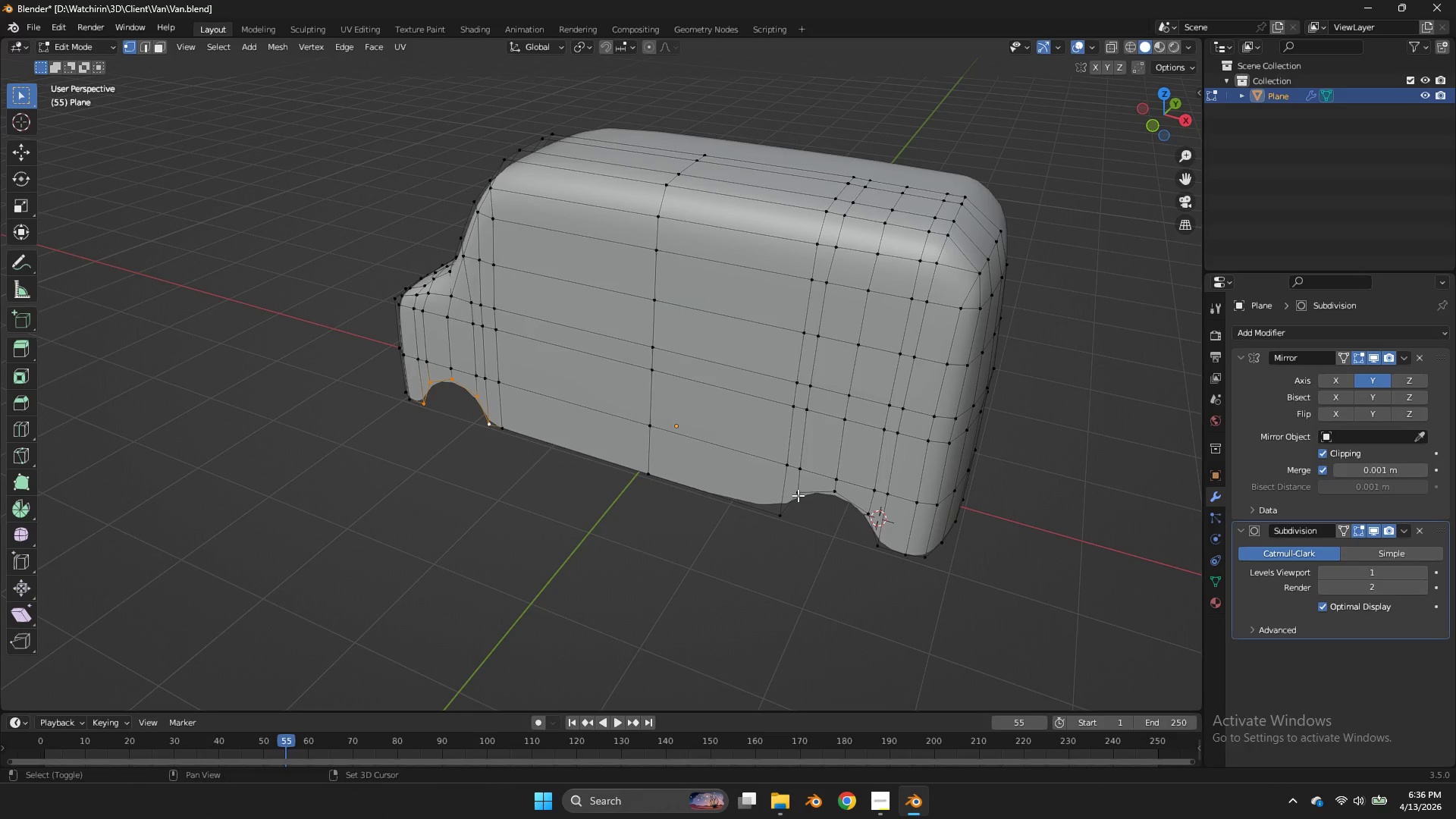 
triple_click([798, 495])
 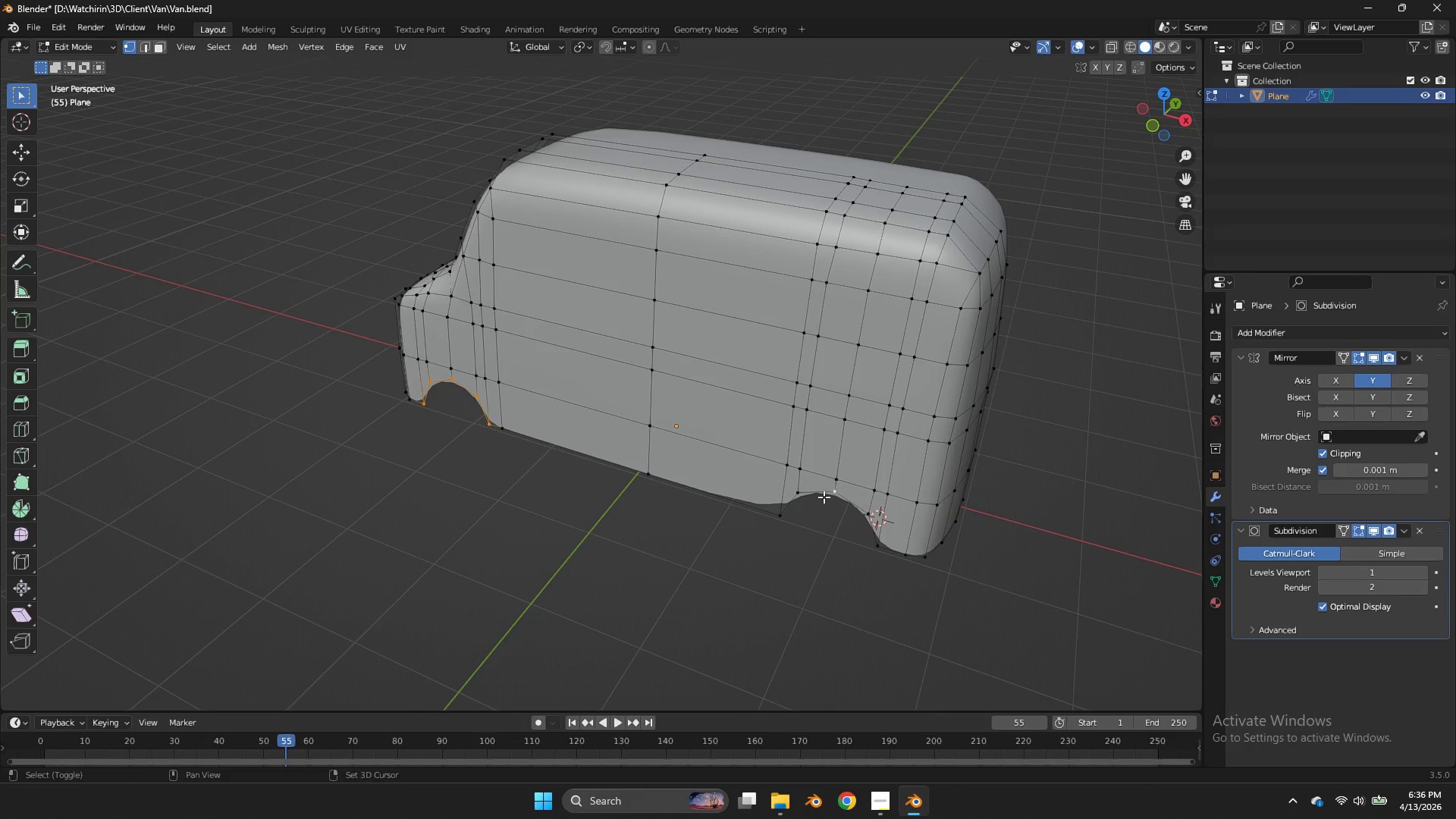 
triple_click([798, 495])
 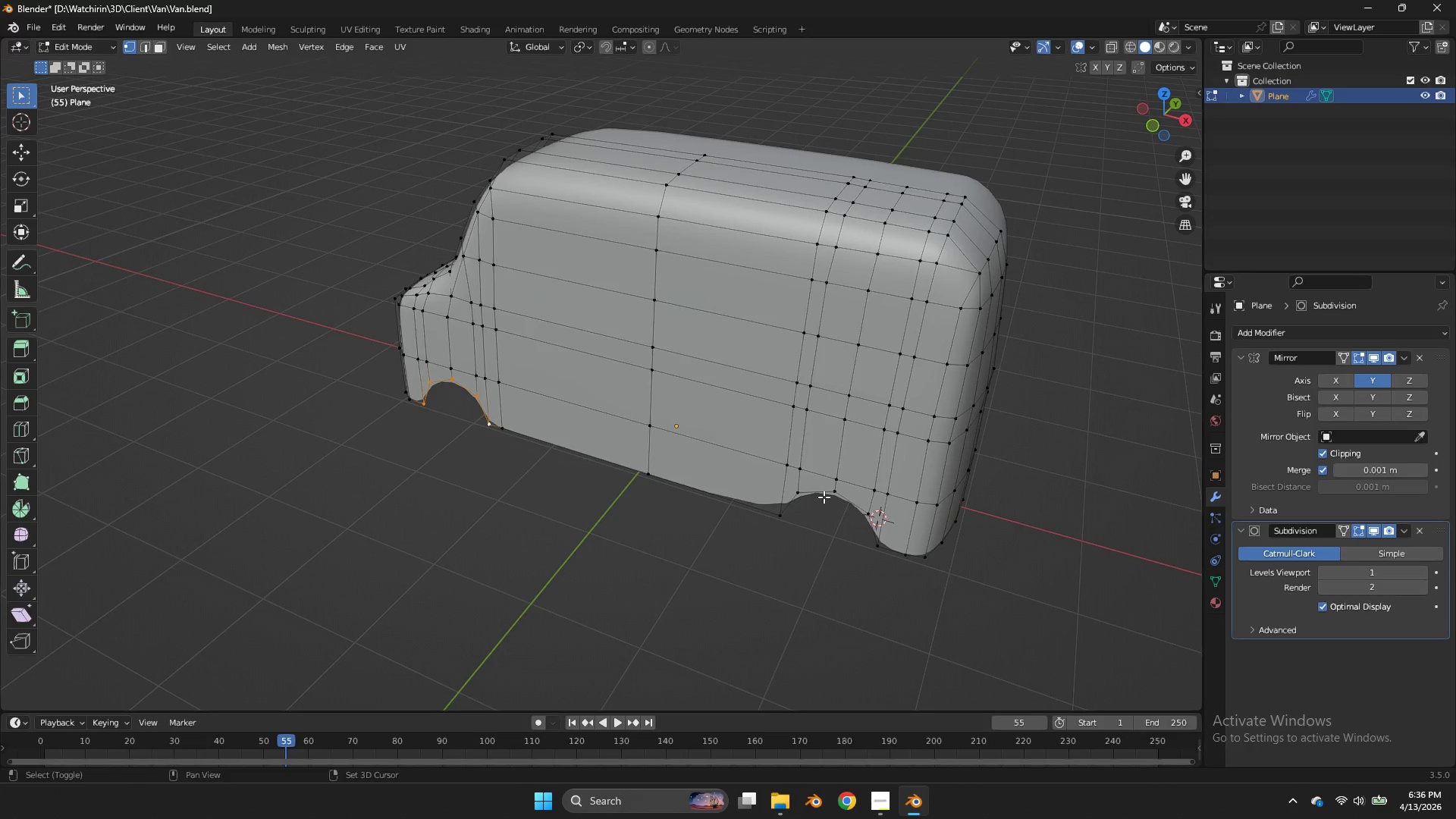 
triple_click([824, 497])
 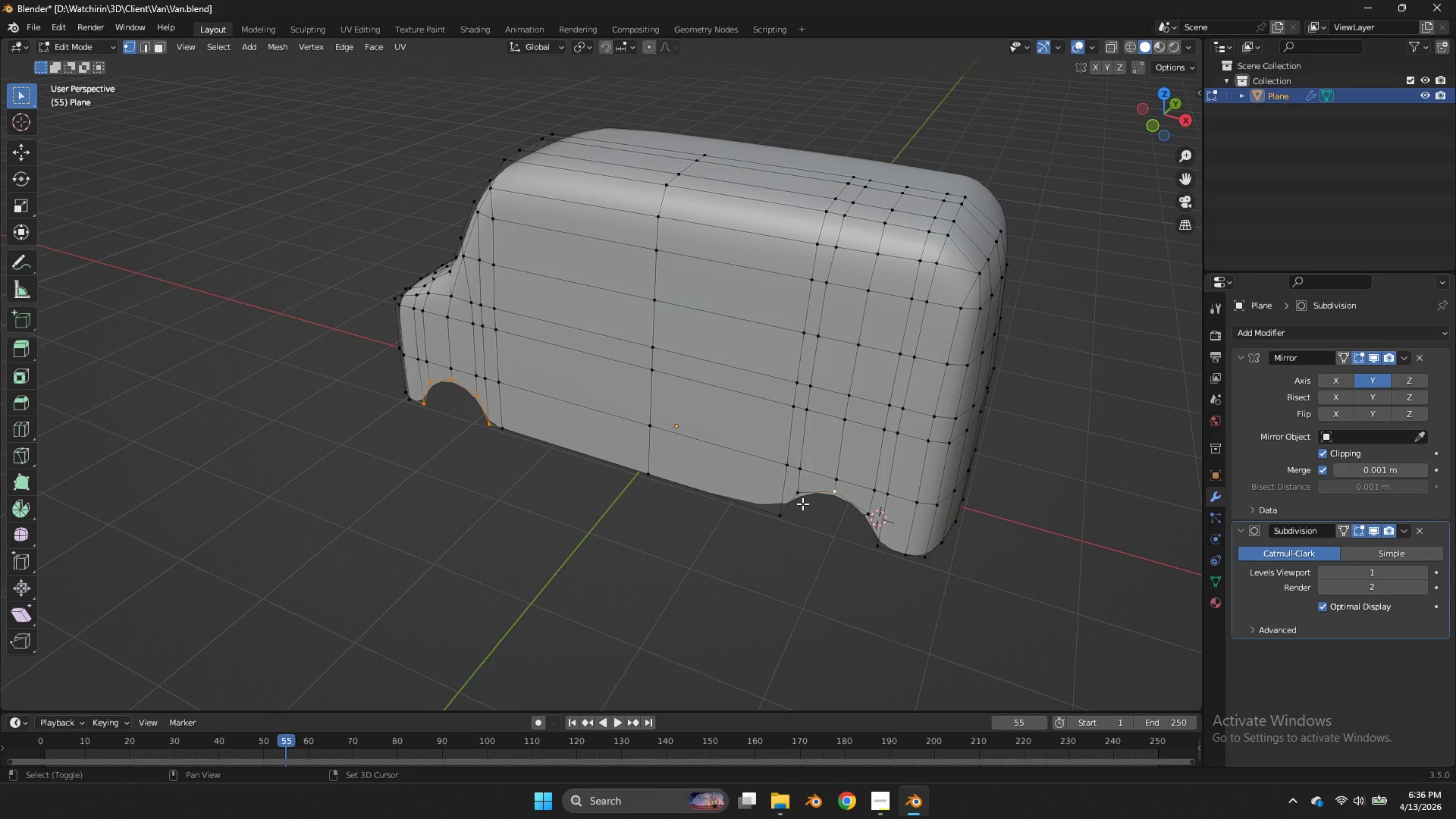 
left_click([802, 504])
 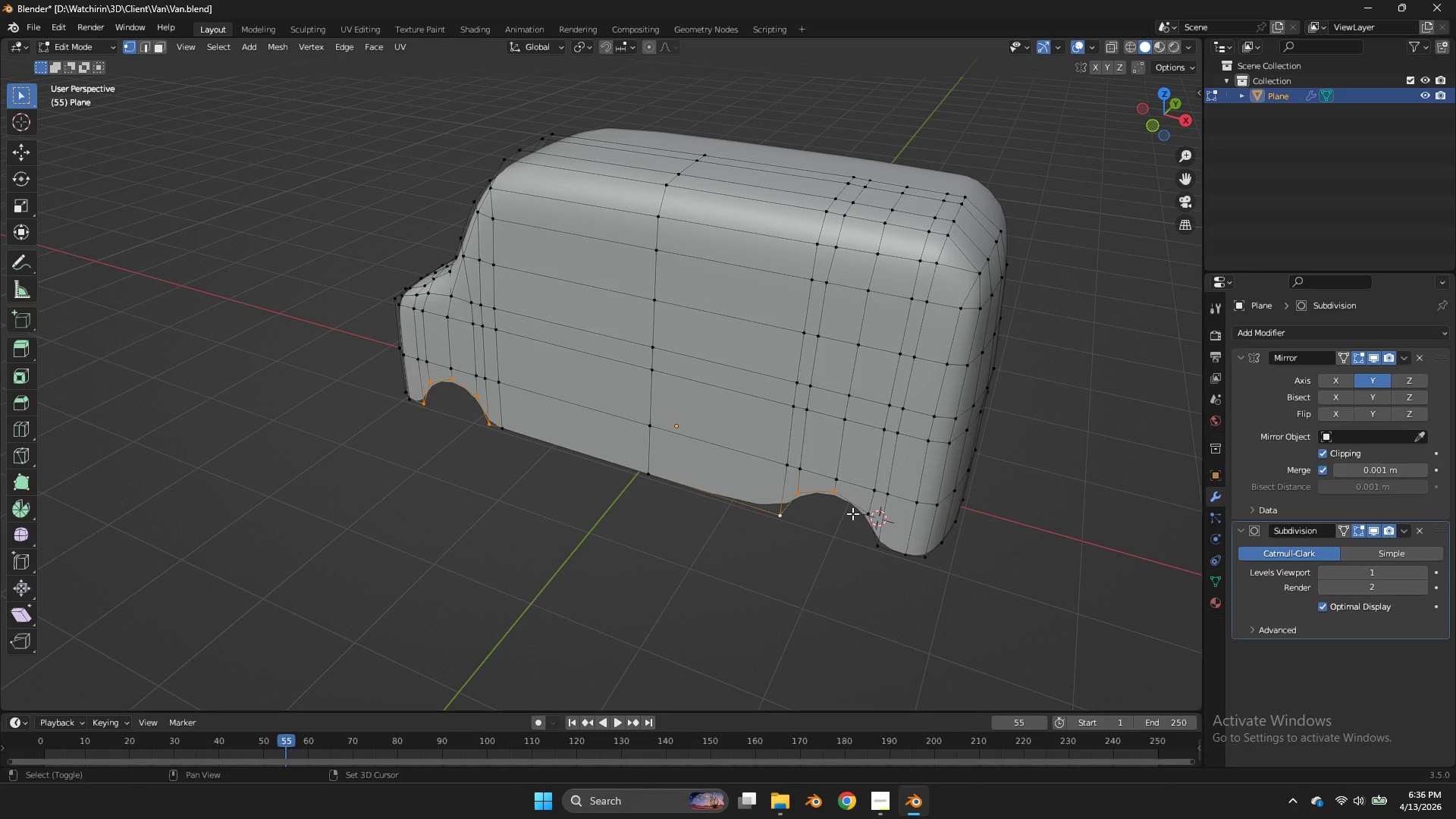 
double_click([852, 513])
 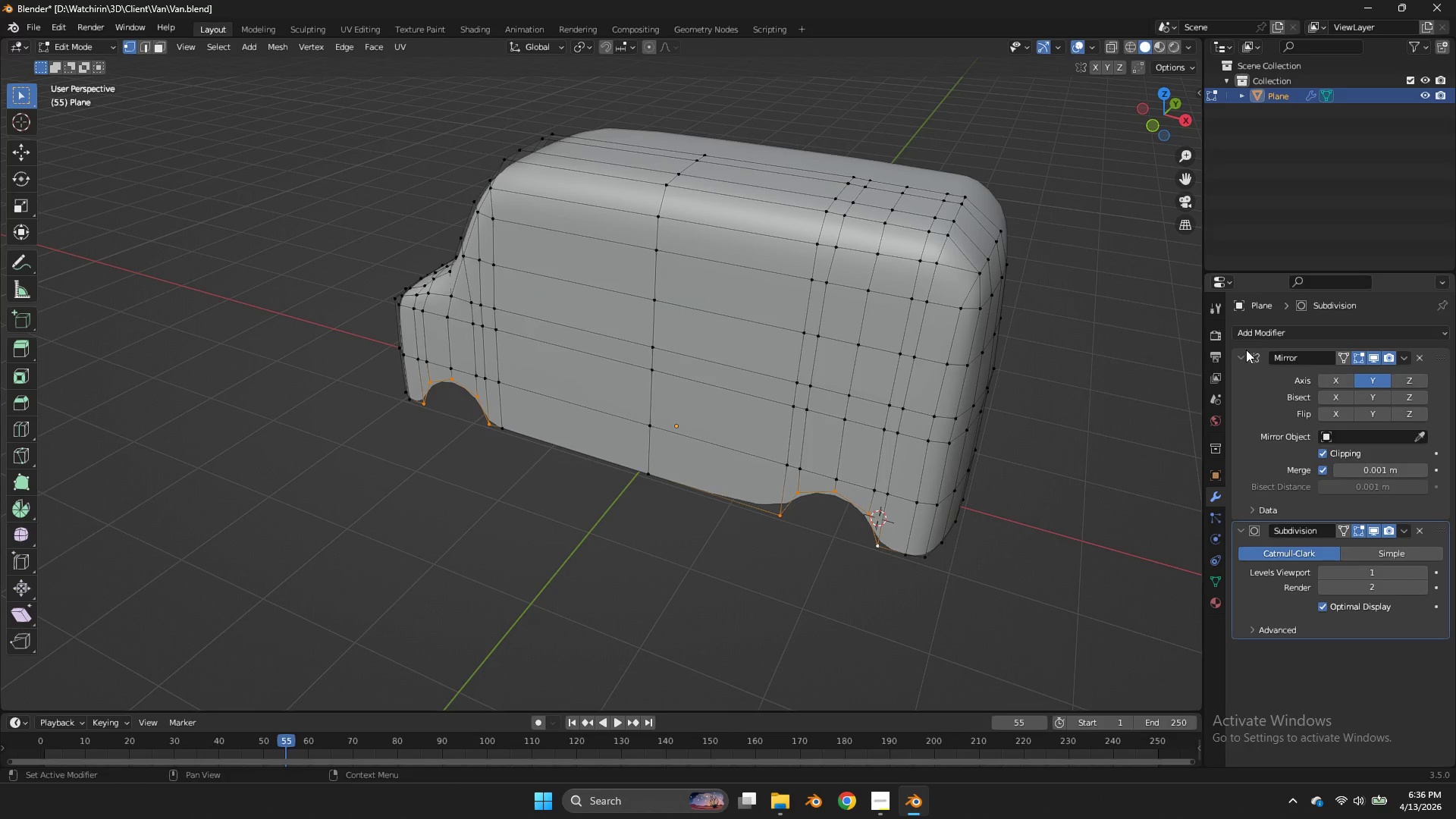 
triple_click([1242, 373])
 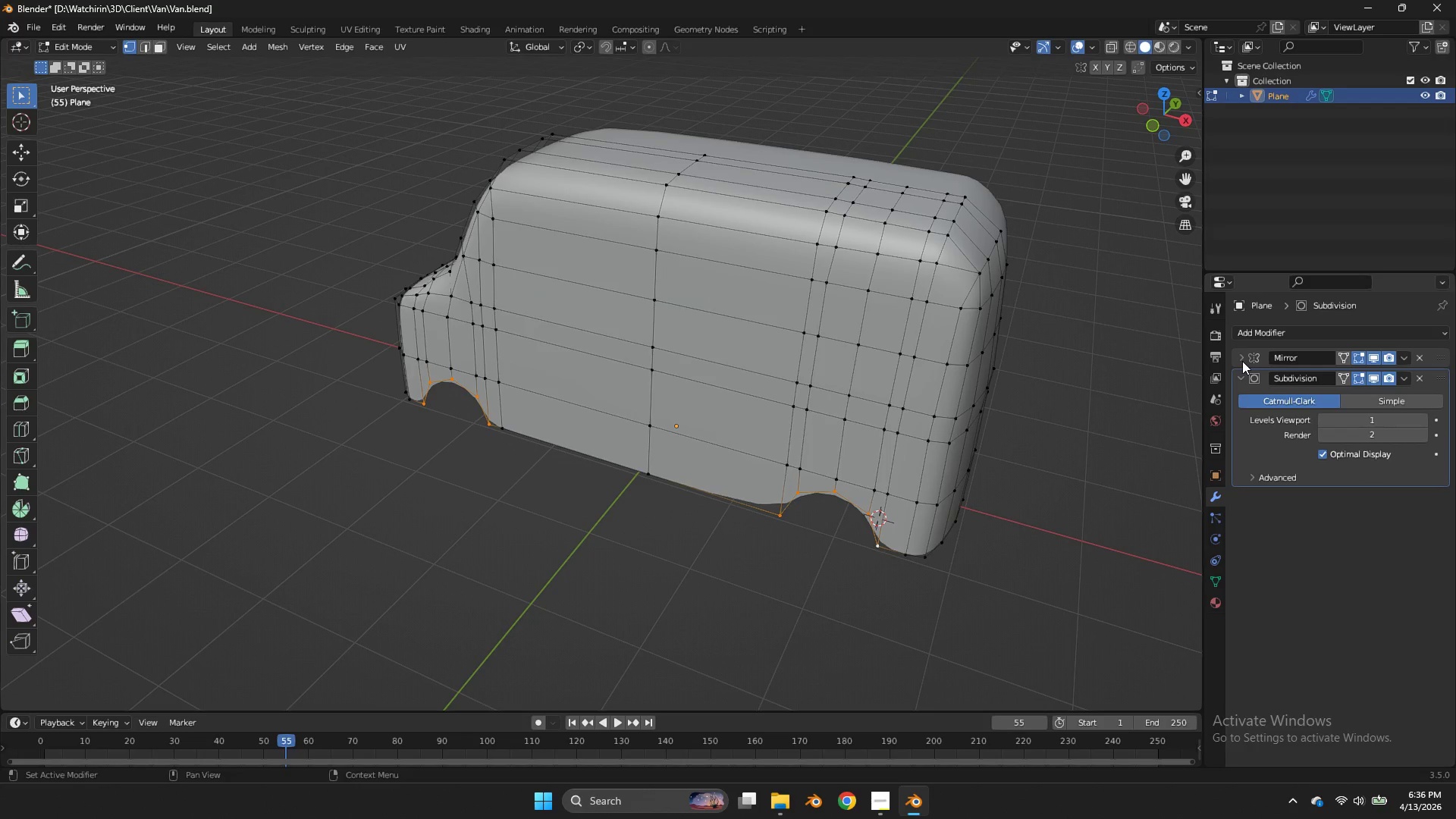 
key(Alt+AltLeft)
 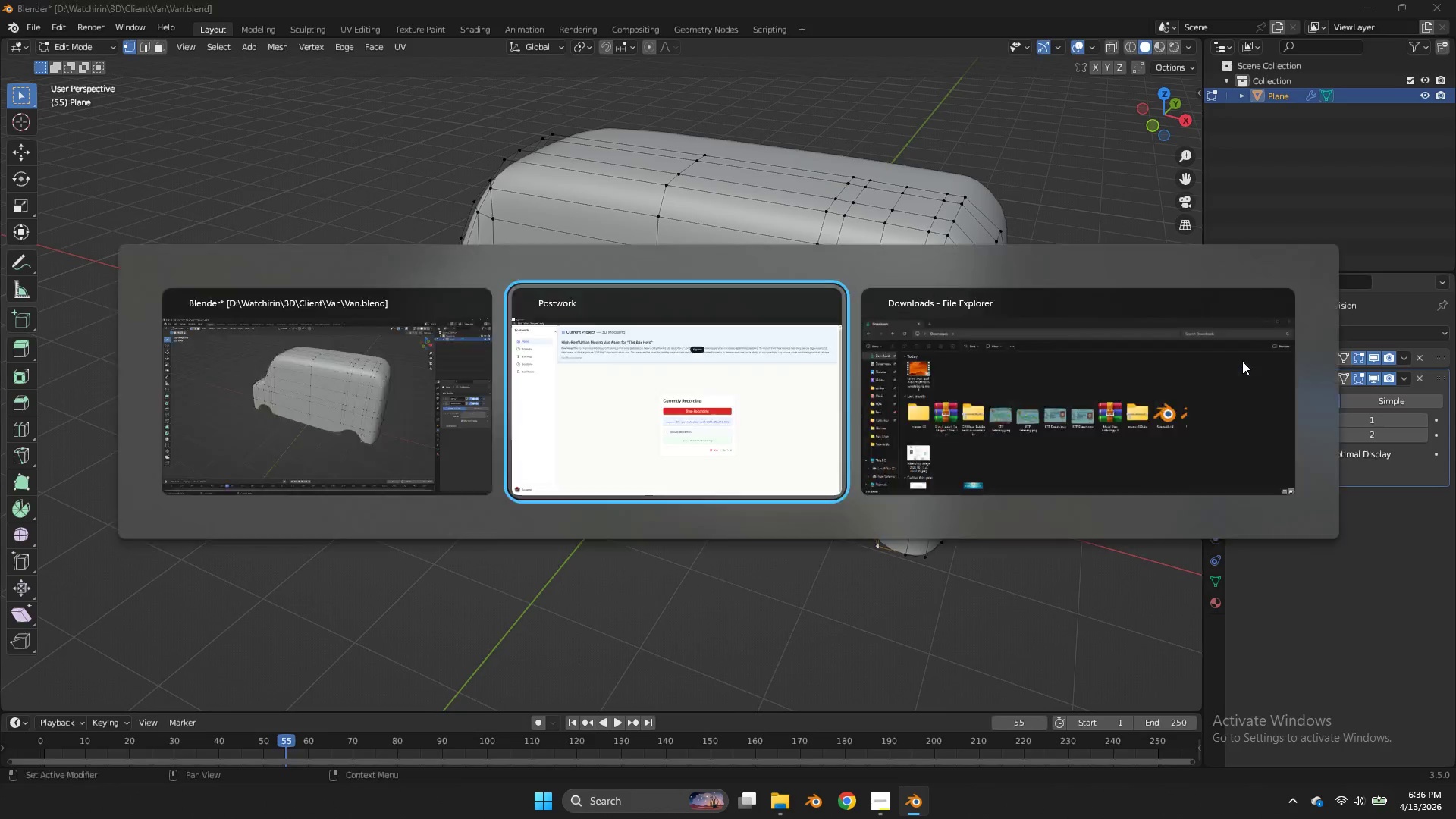 
key(Alt+Tab)